 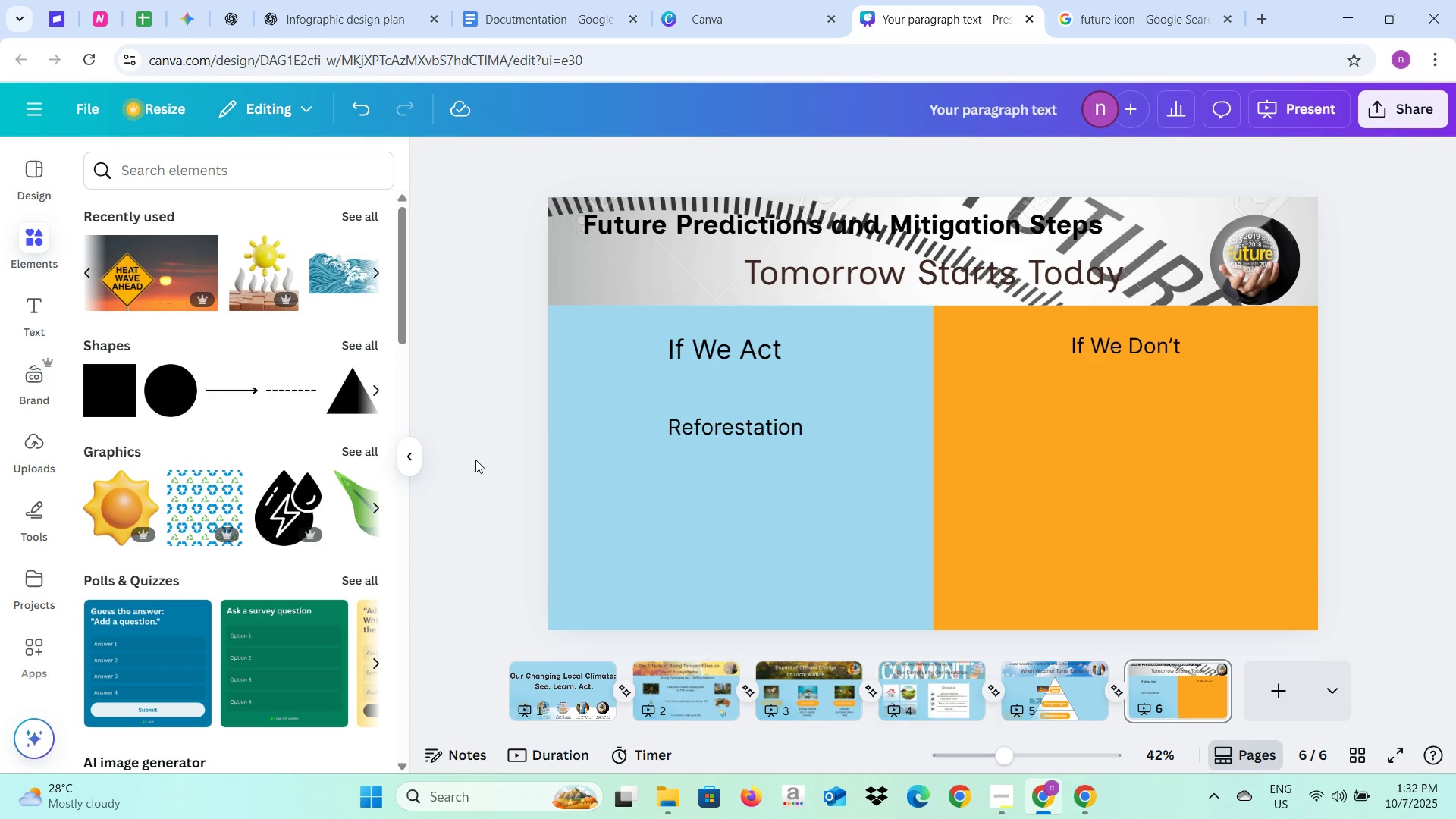 
left_click([406, 464])
 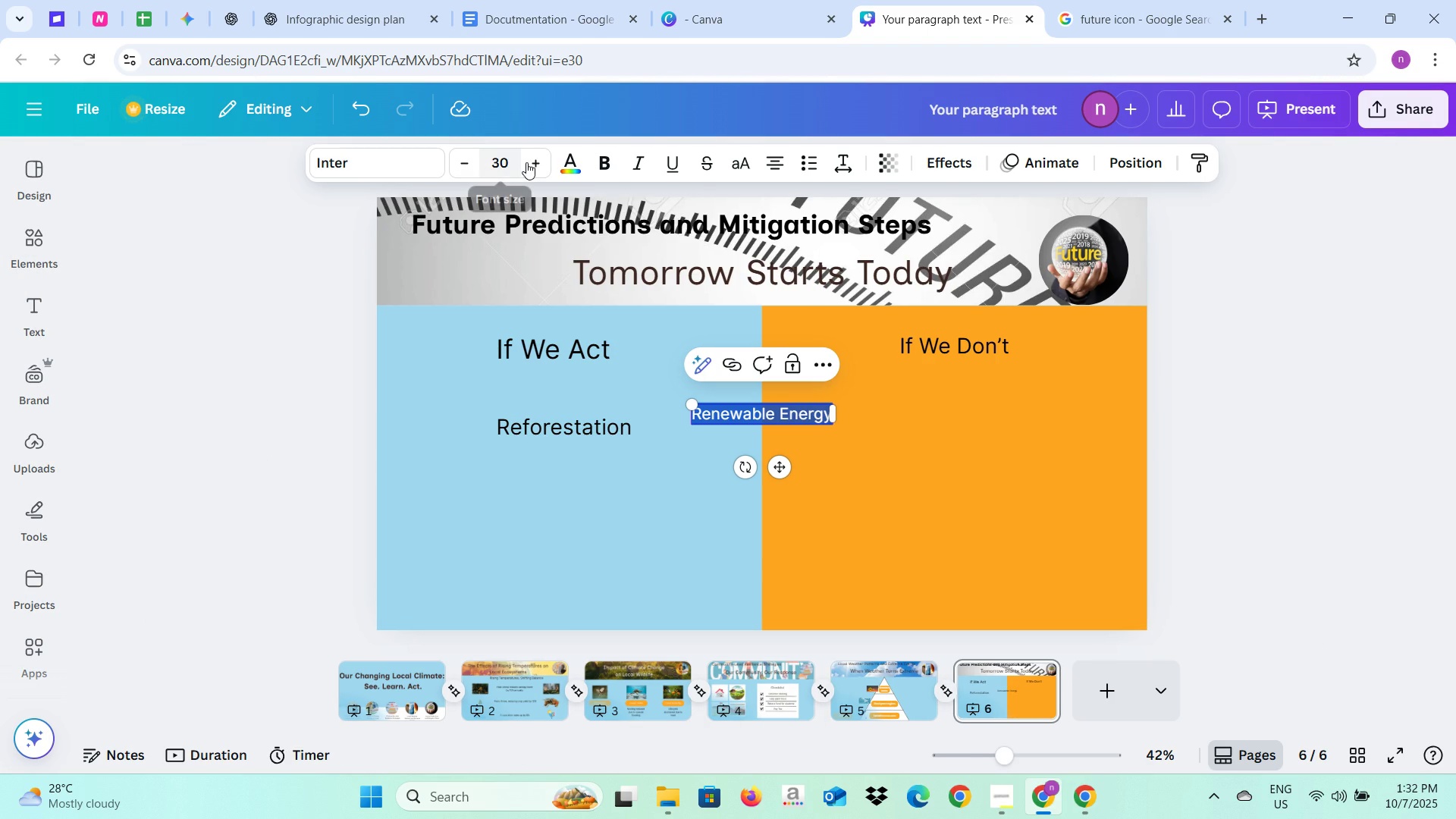 
left_click([507, 165])
 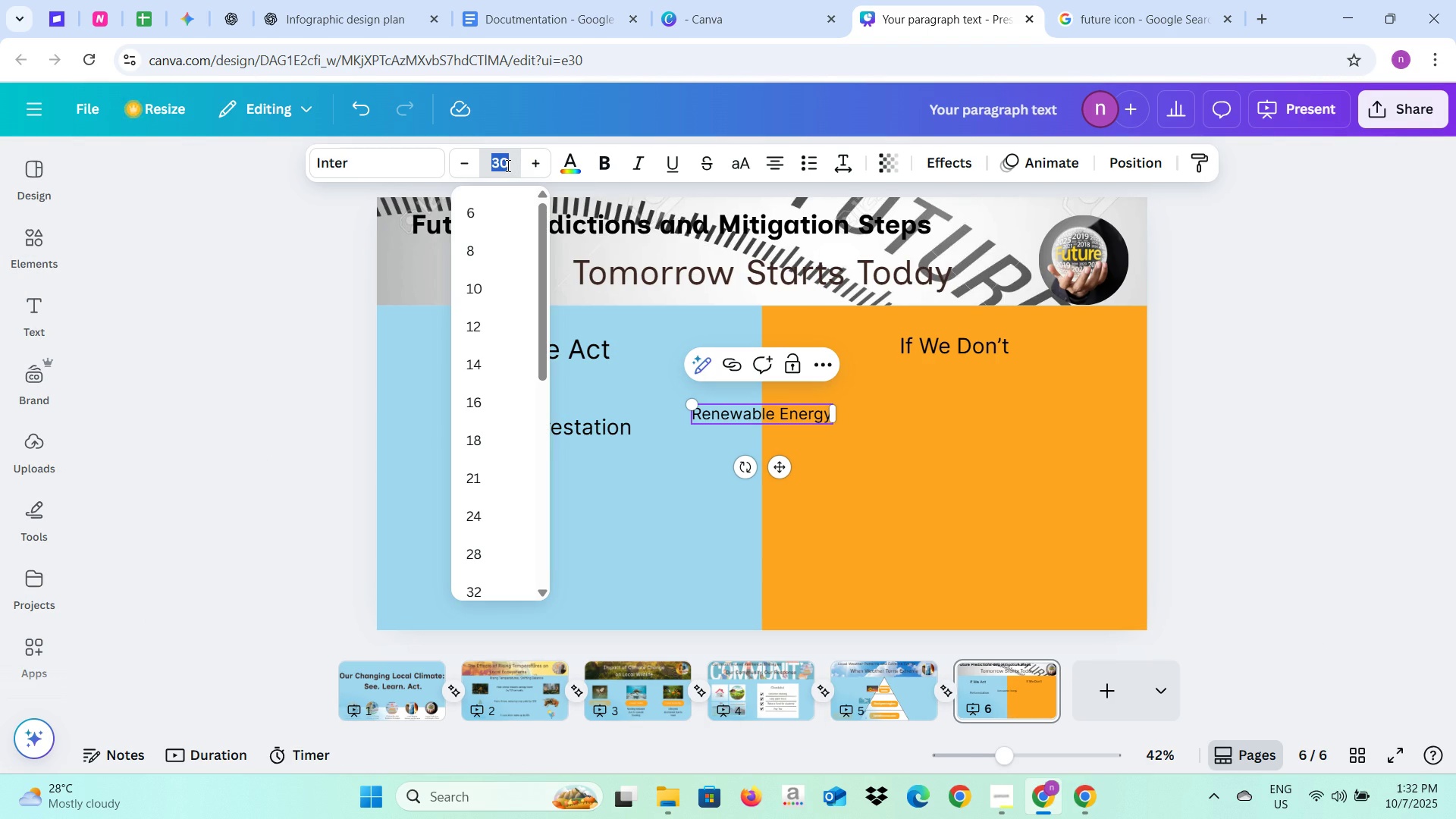 
type(50)
key(Backspace)
key(Backspace)
type(40)
 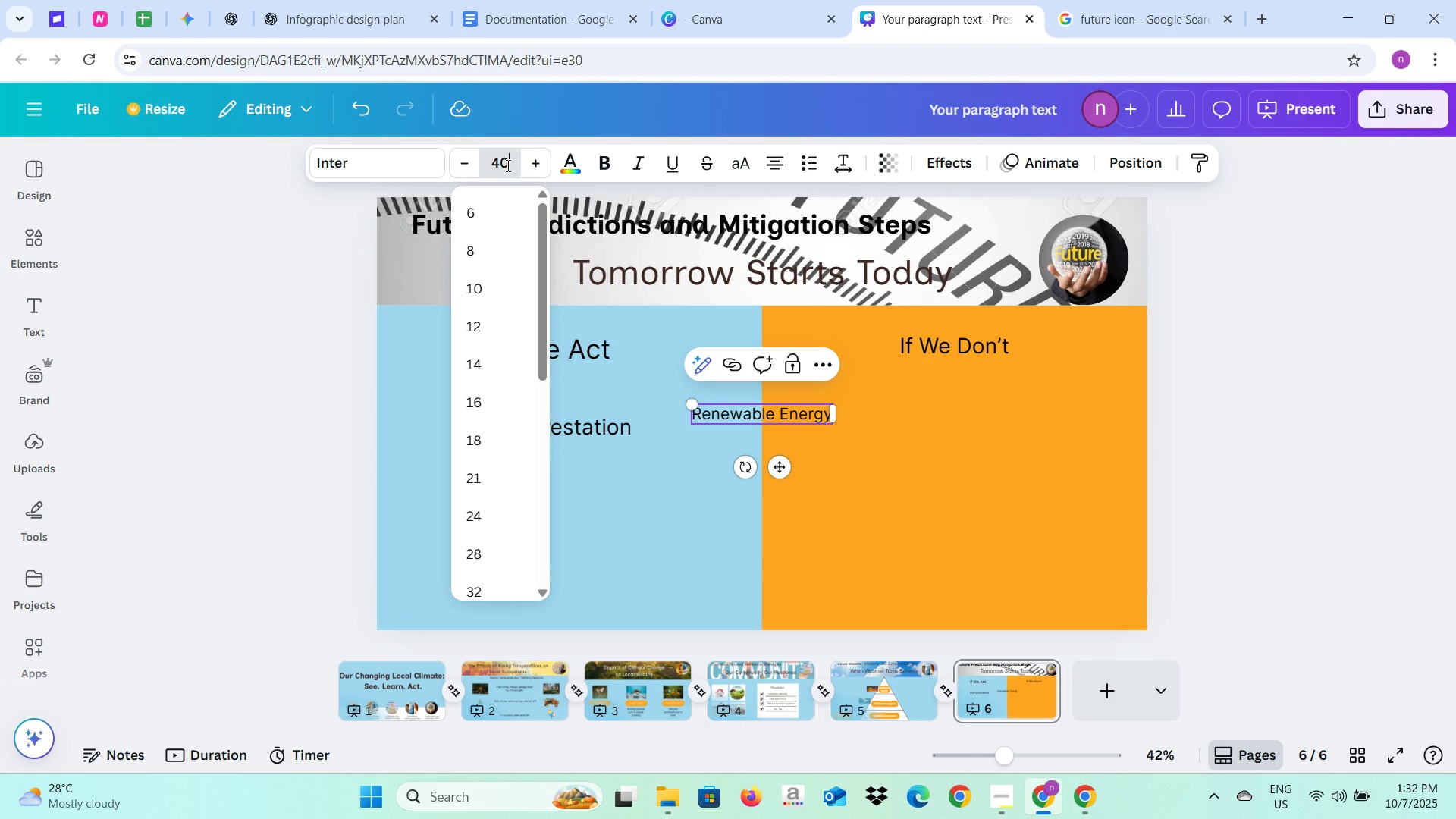 
key(Enter)
 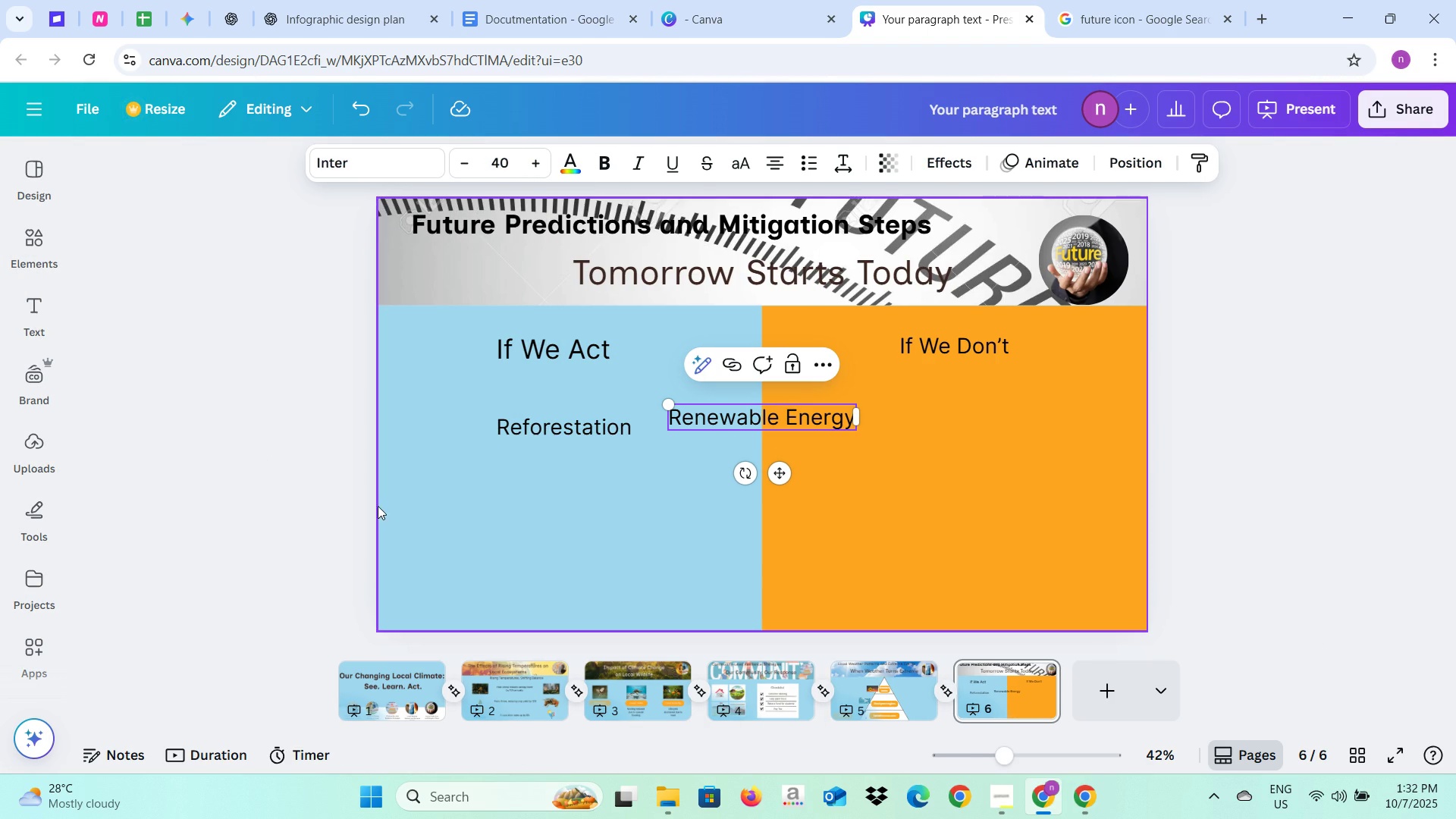 
left_click([305, 495])
 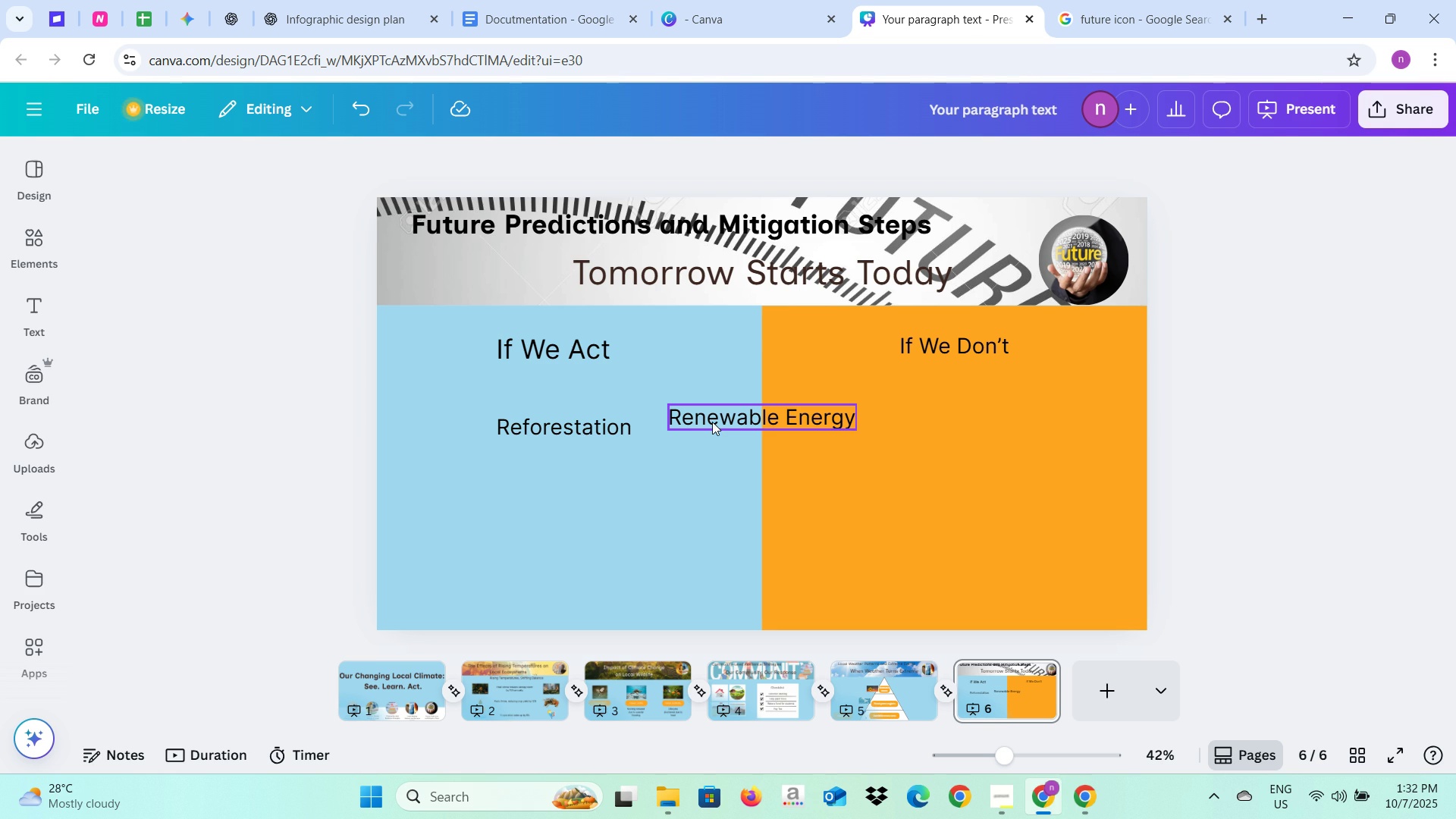 
left_click([712, 422])